 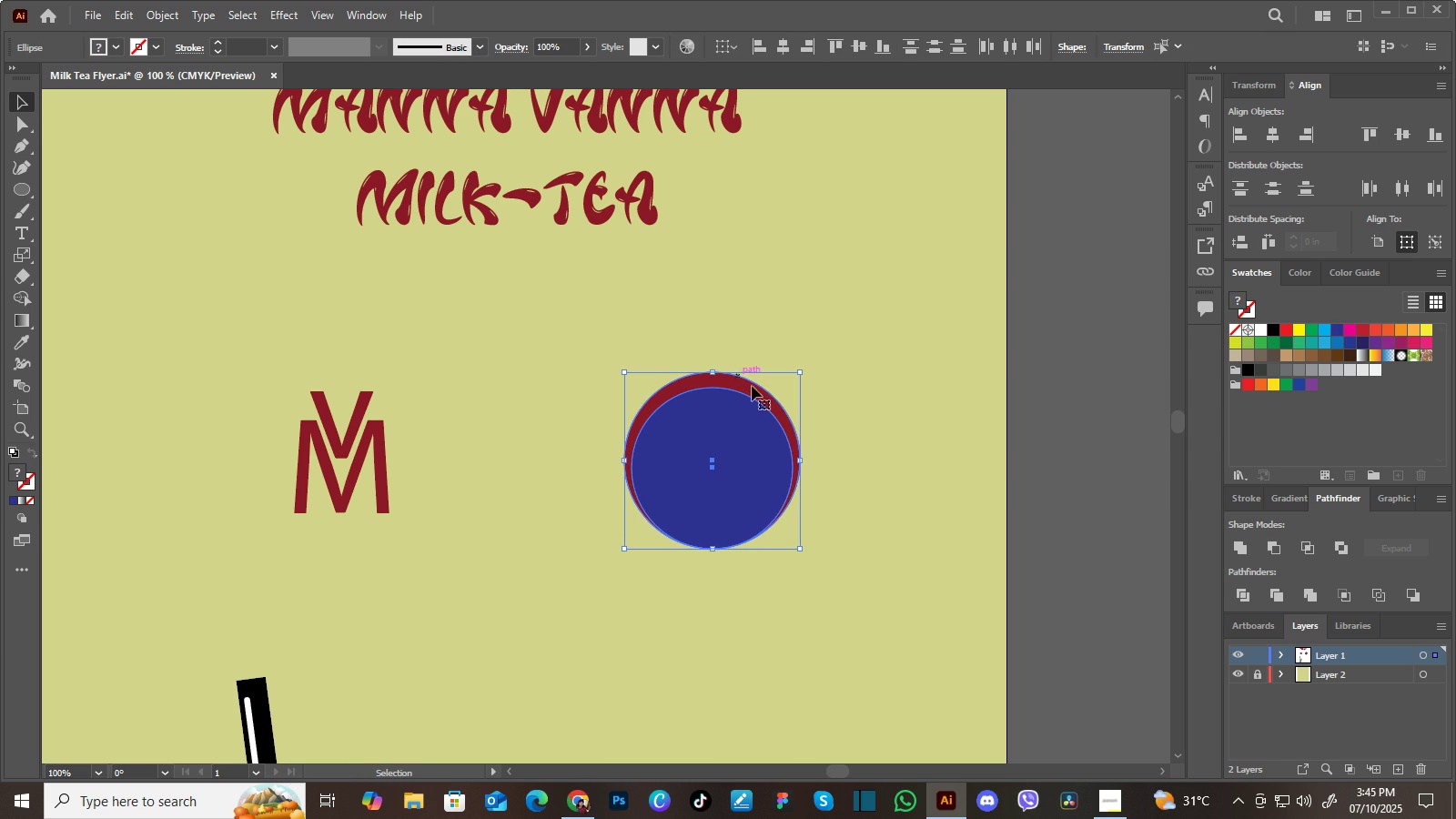 
left_click([1269, 133])
 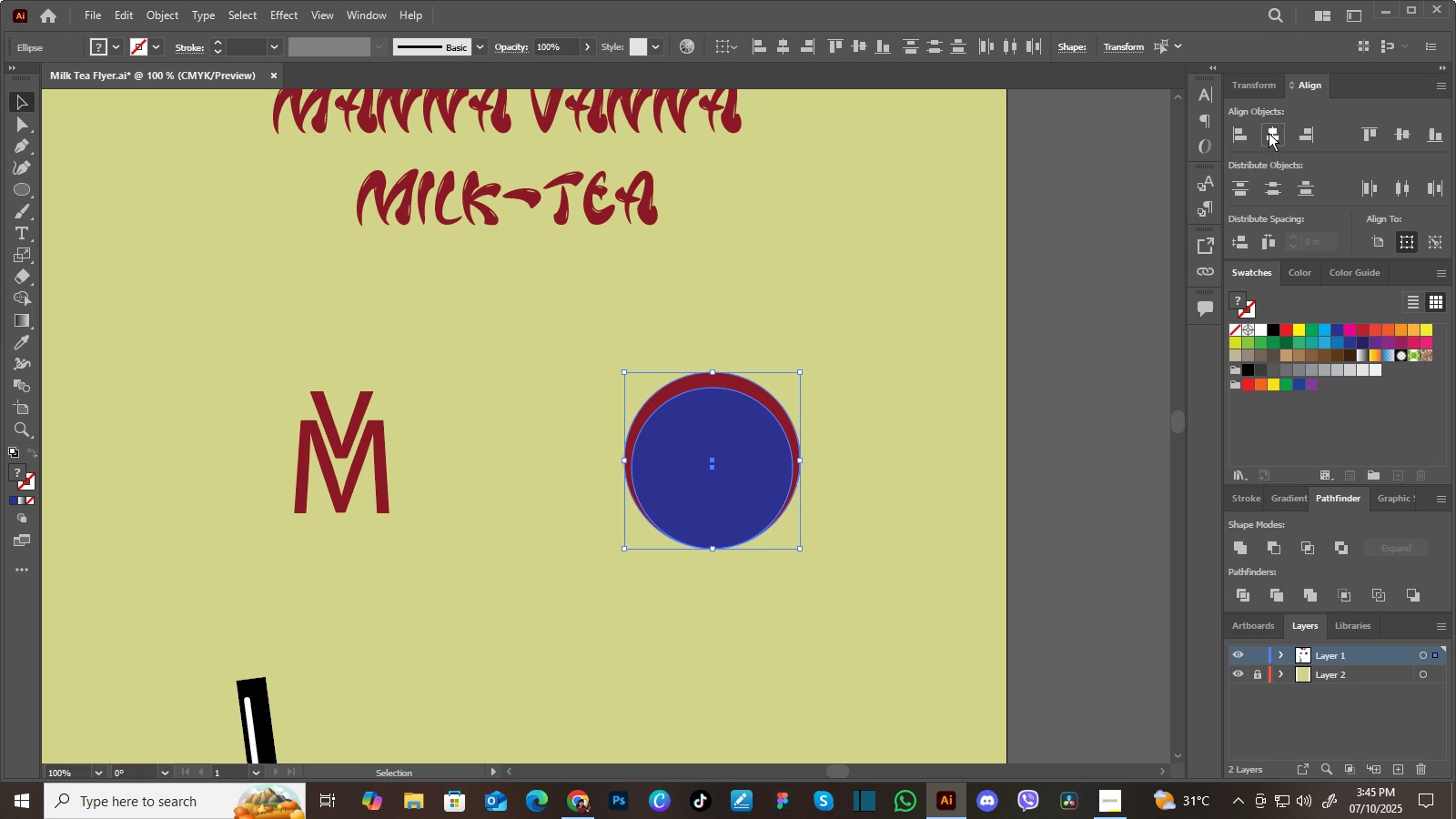 
left_click([1269, 133])
 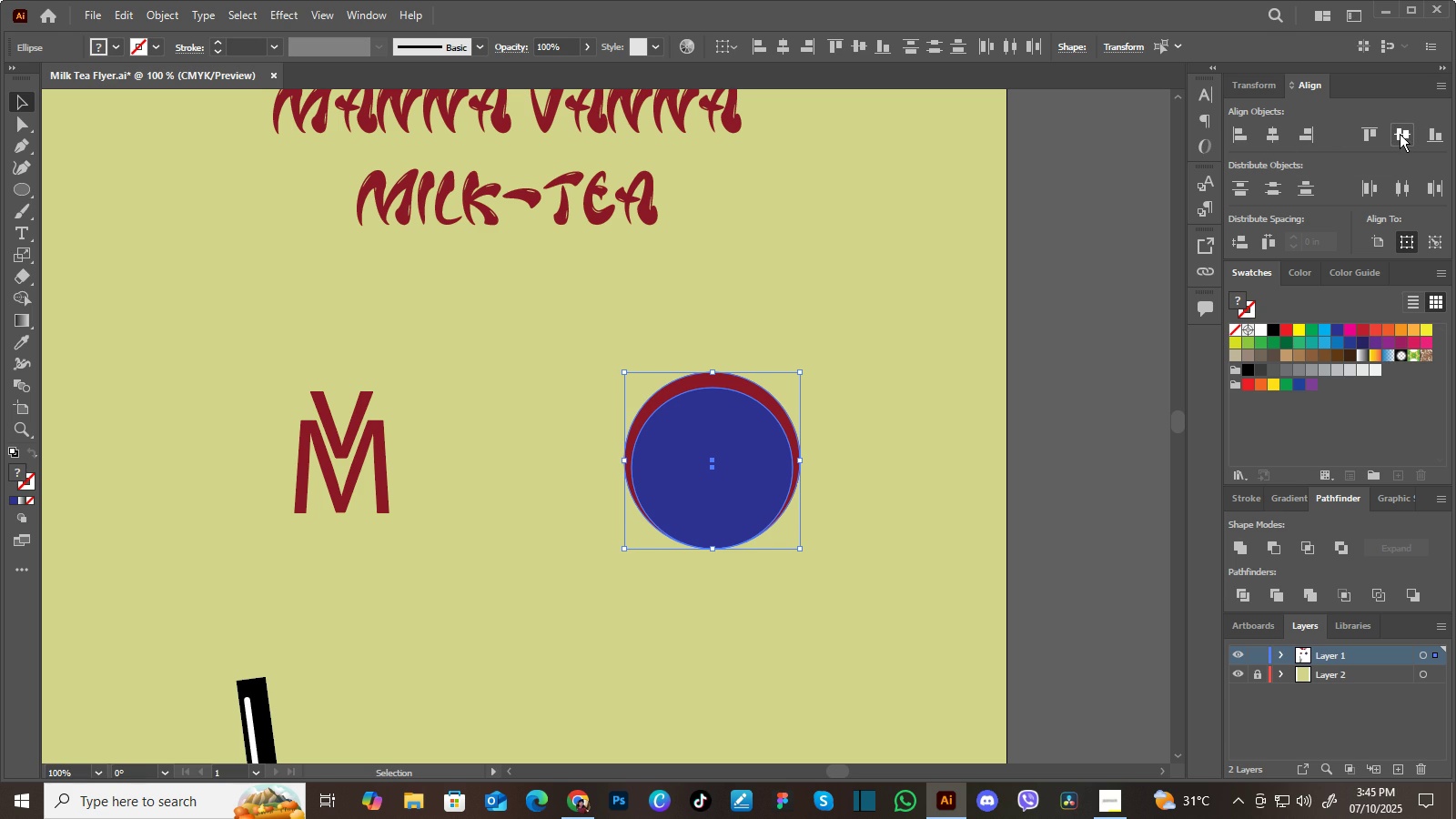 
left_click([1400, 134])
 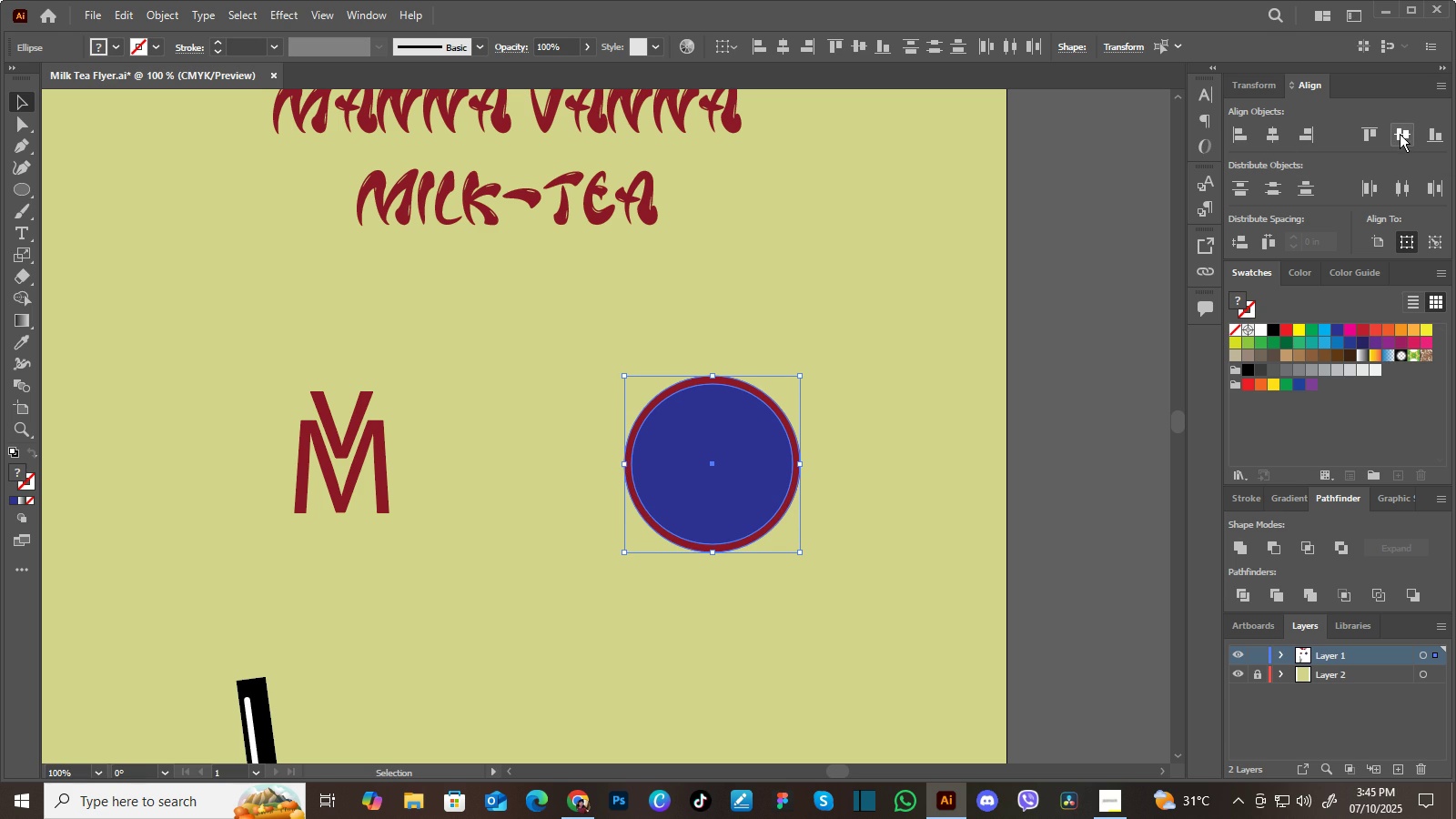 
double_click([1400, 134])
 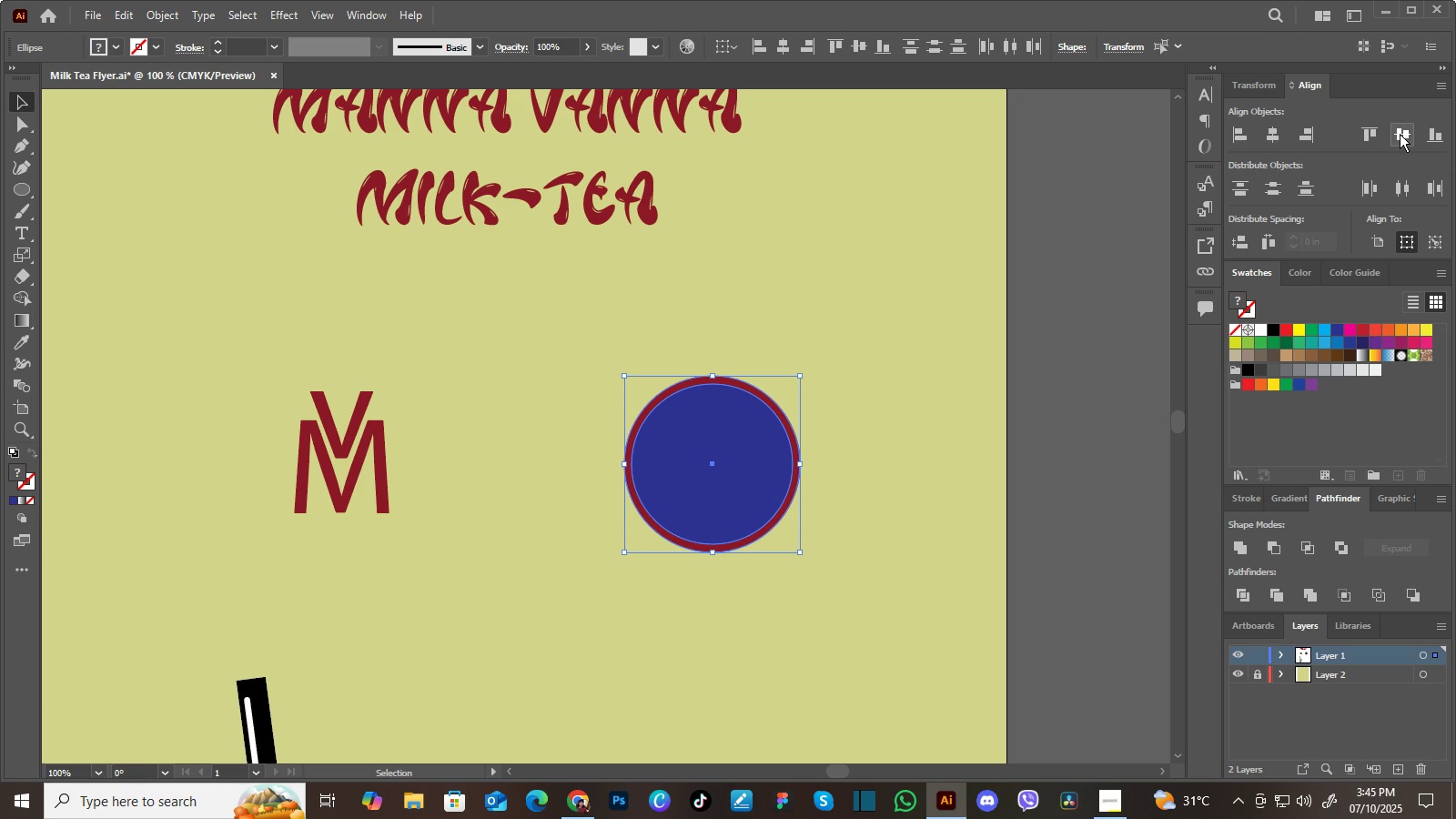 
triple_click([1400, 134])
 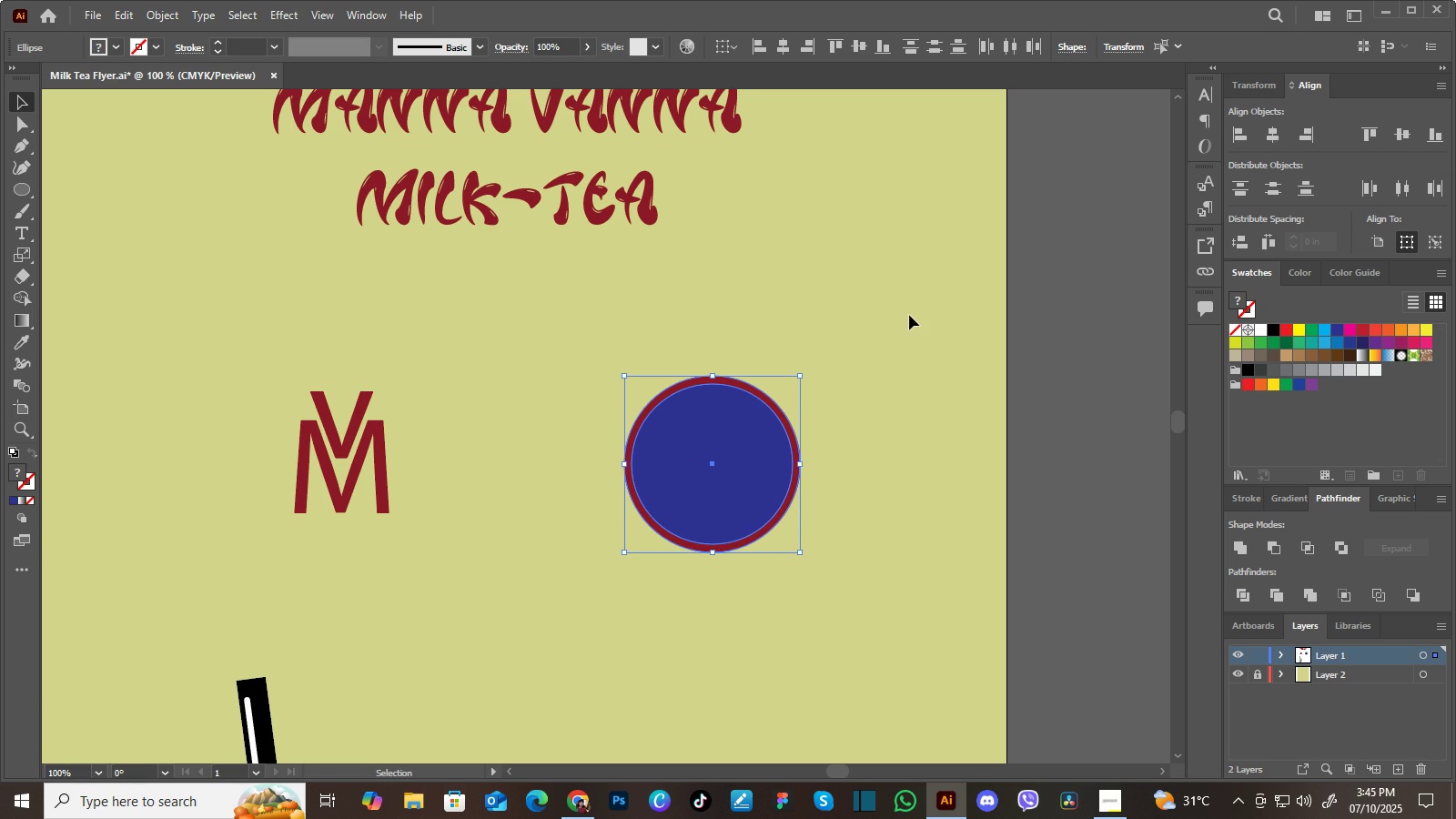 
left_click([909, 315])
 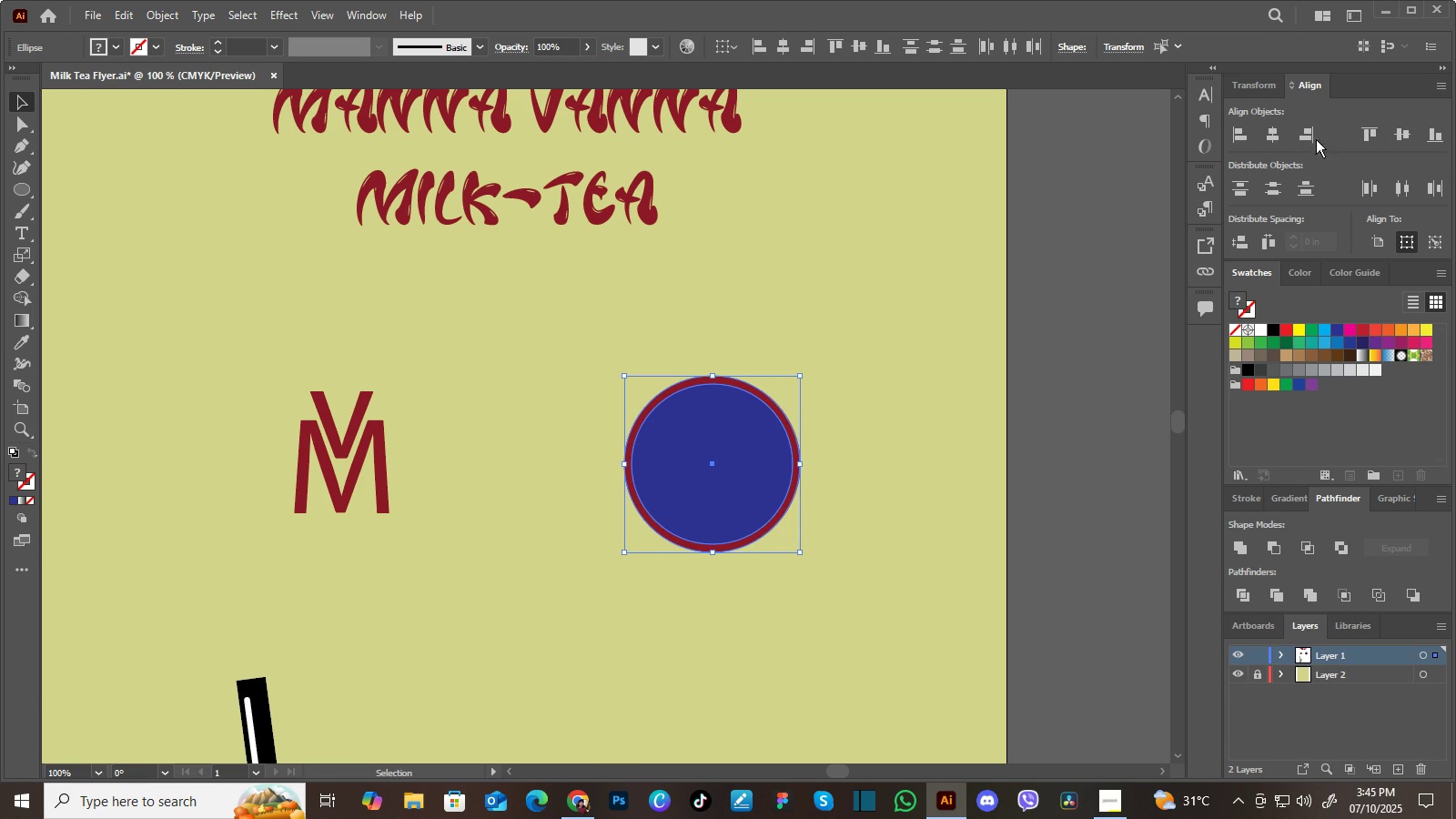 
double_click([1278, 136])
 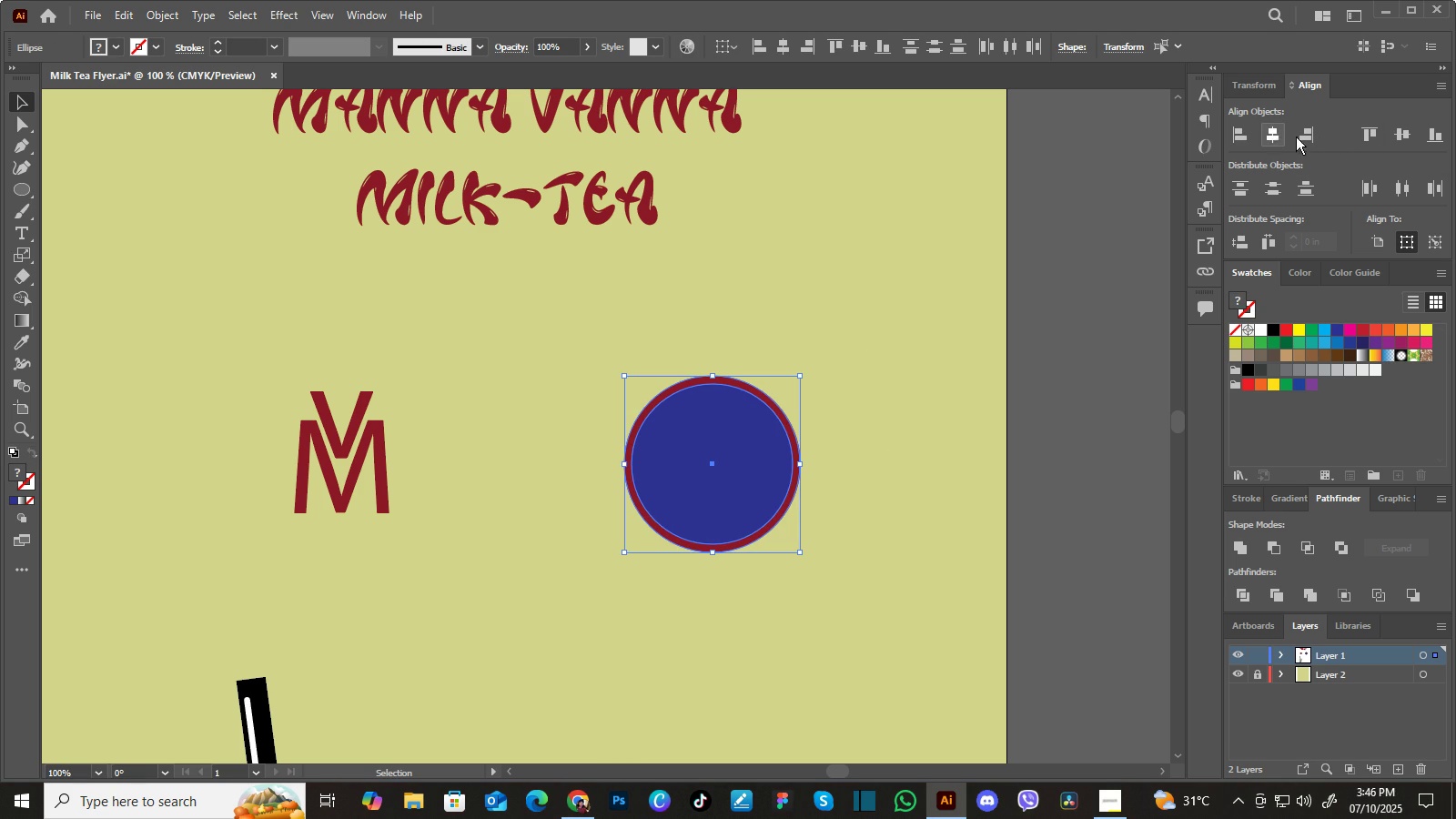 
triple_click([1278, 136])
 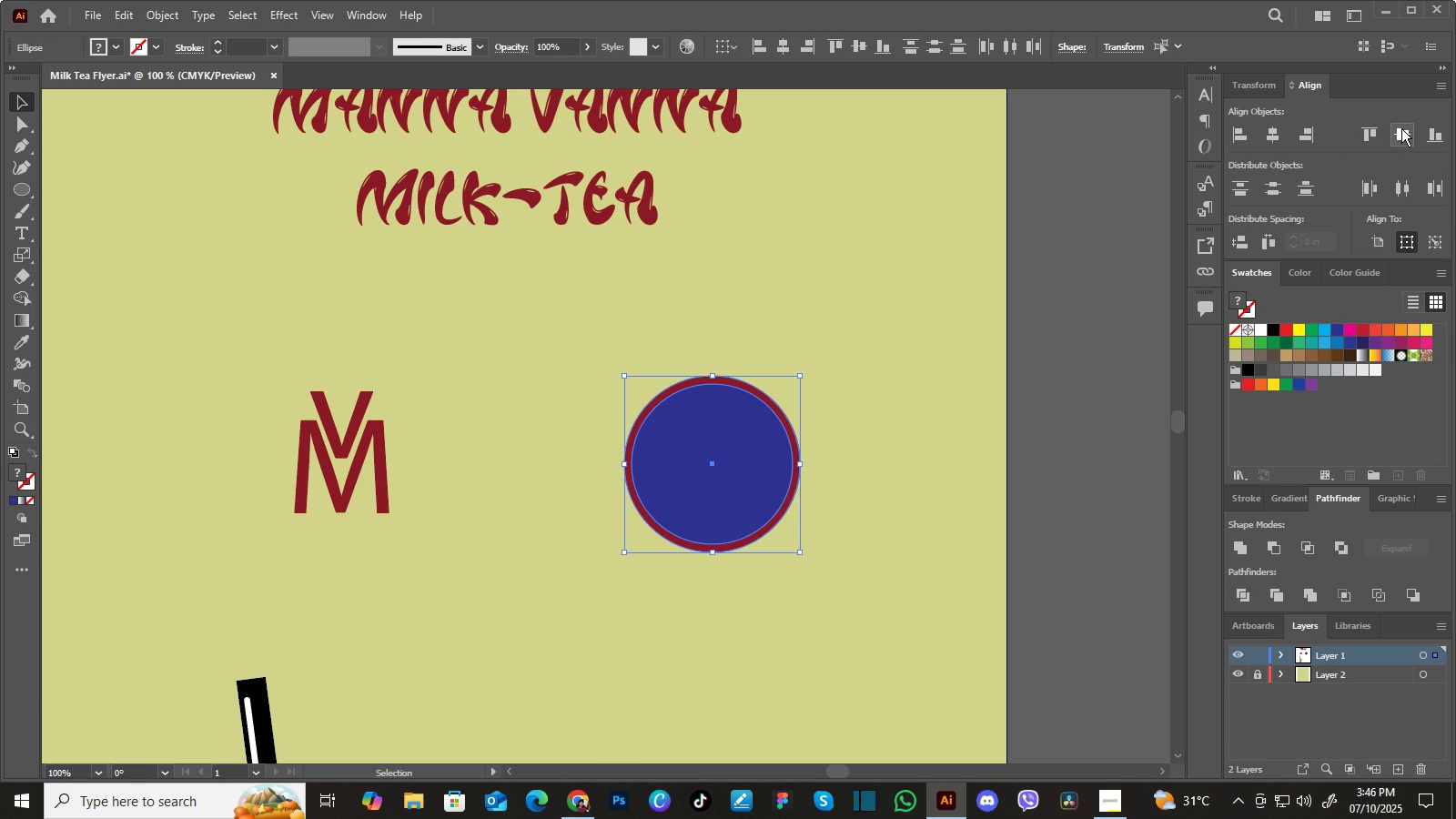 
double_click([1401, 128])
 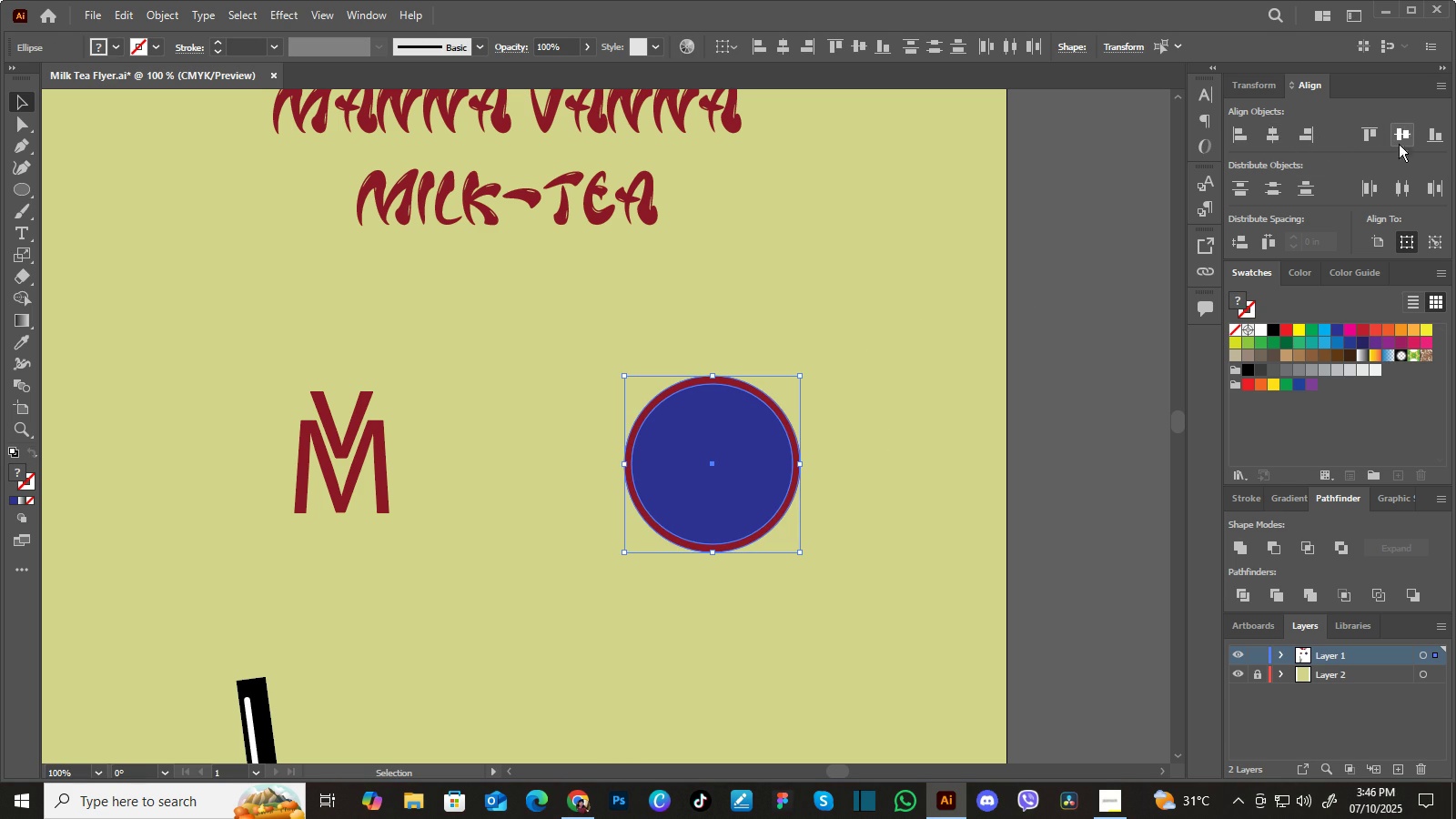 
triple_click([1401, 128])
 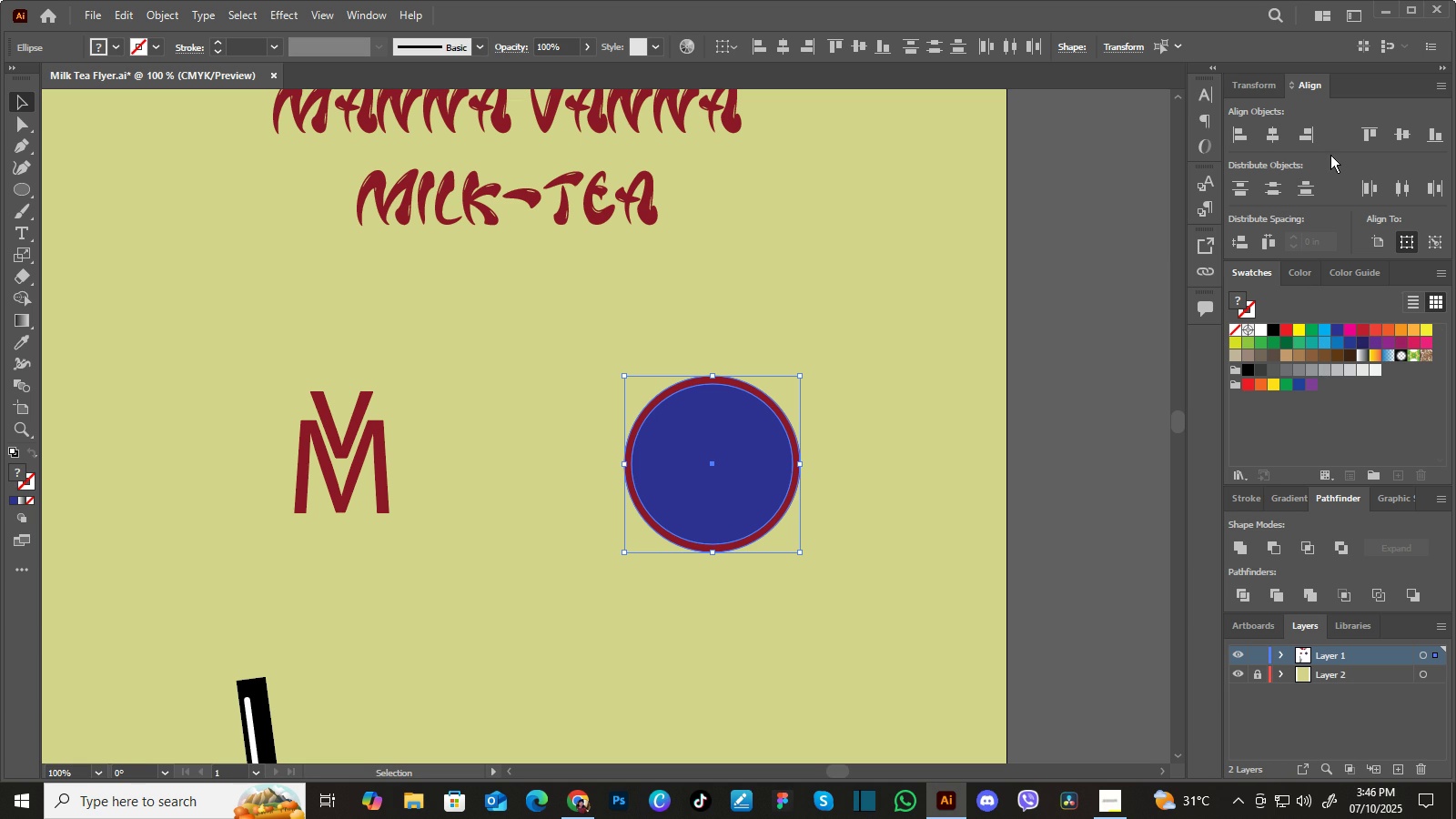 
left_click([1255, 83])
 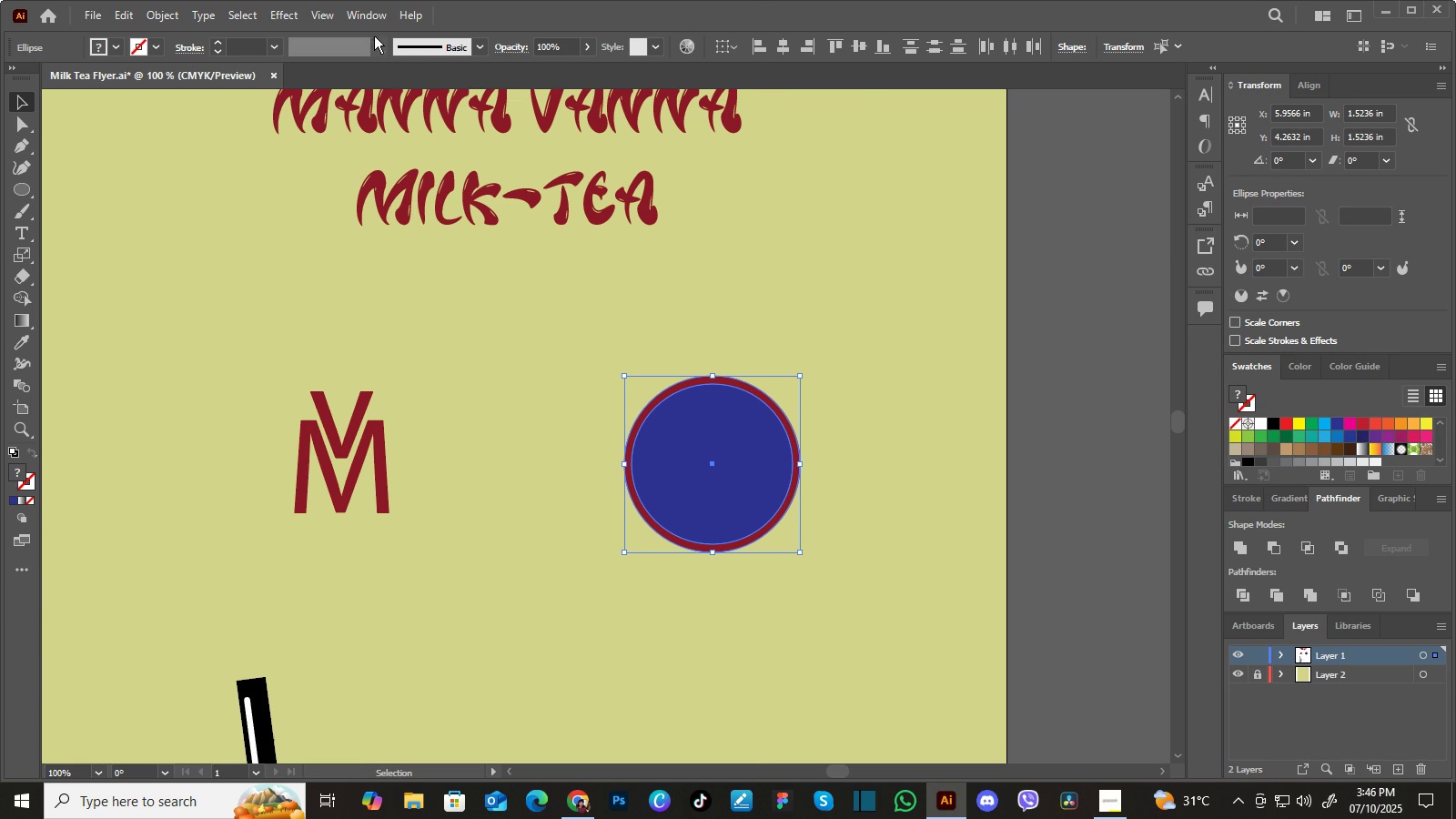 
left_click([368, 17])
 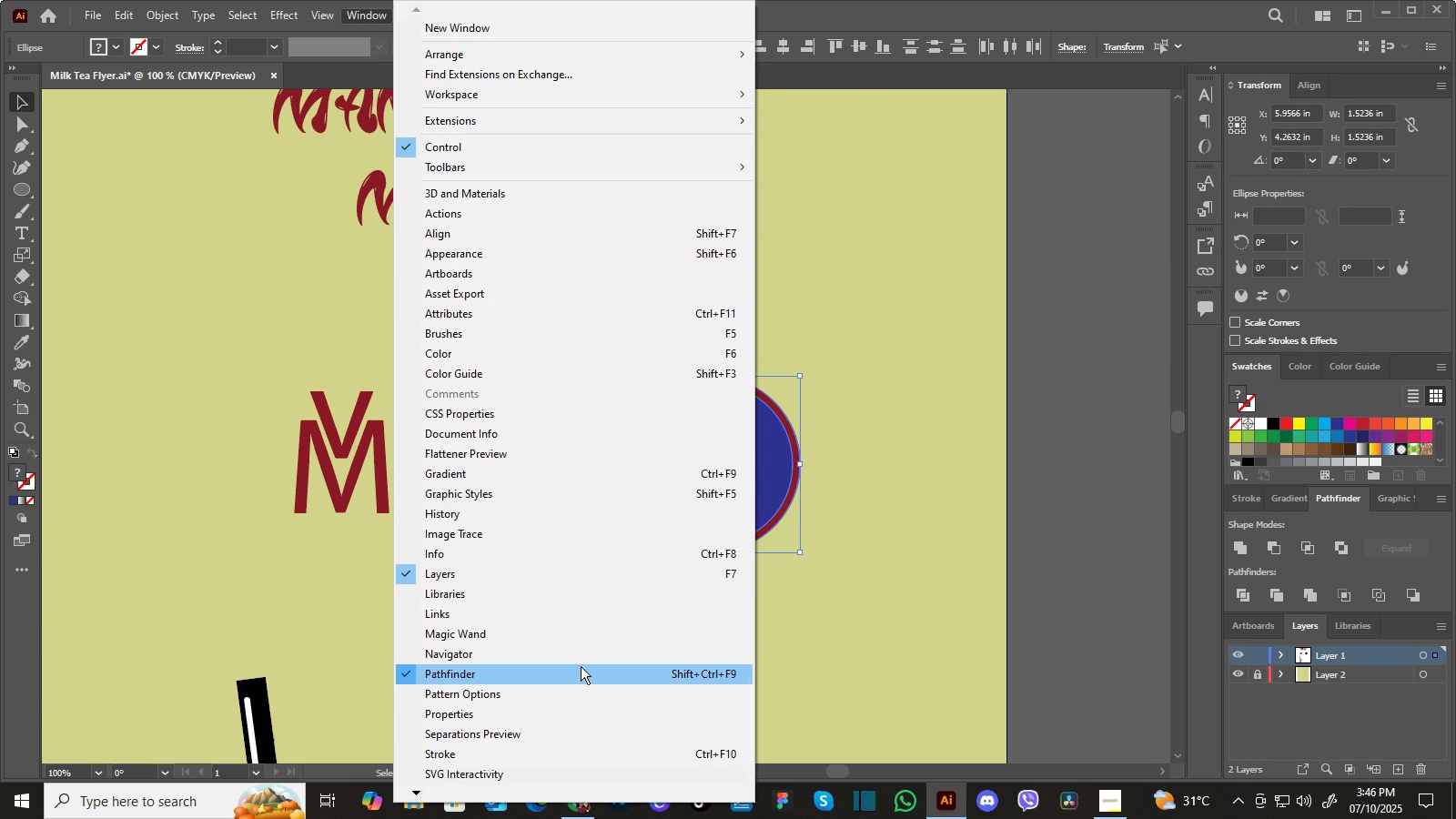 
left_click([1127, 557])
 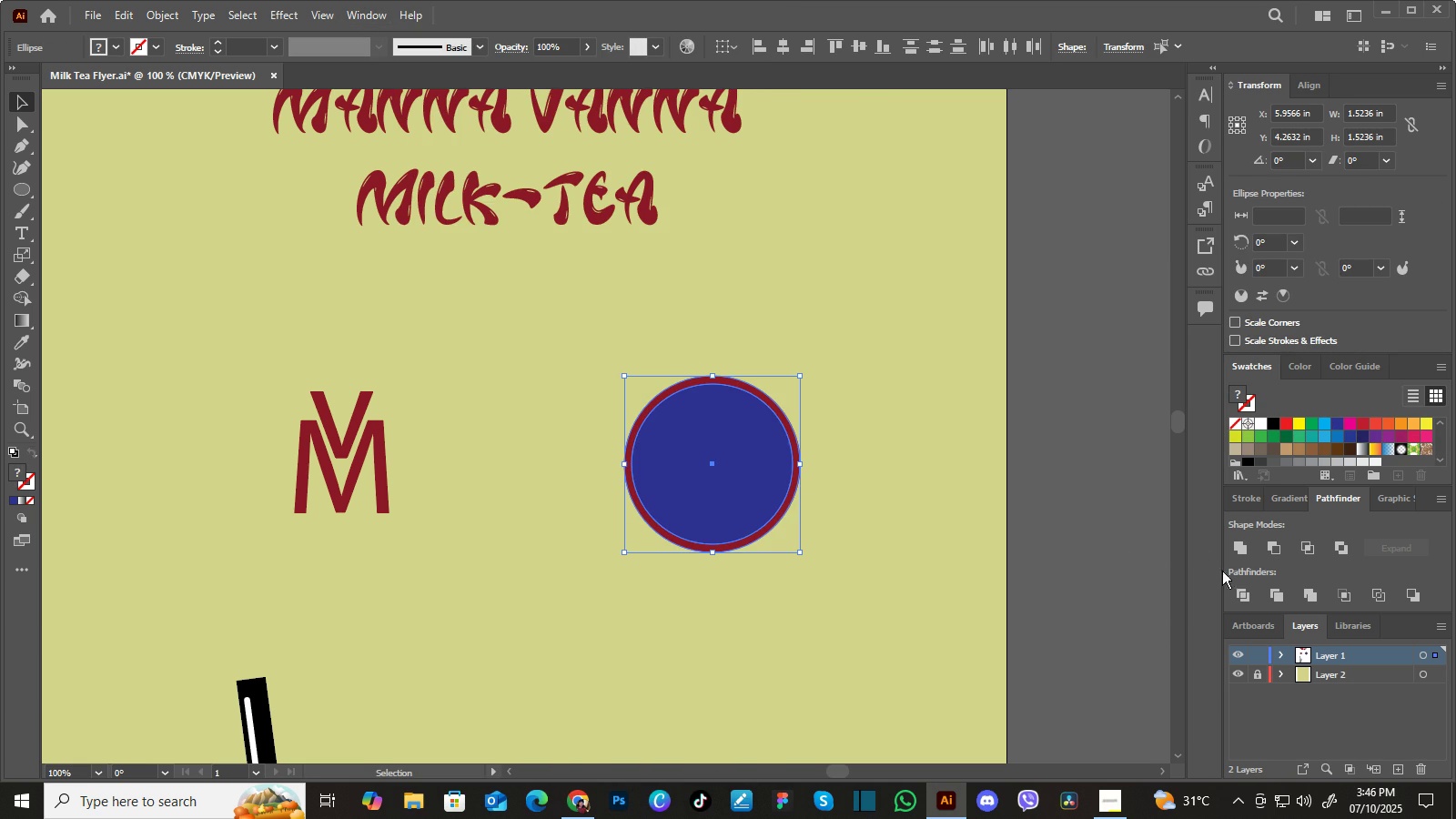 
left_click([1279, 541])
 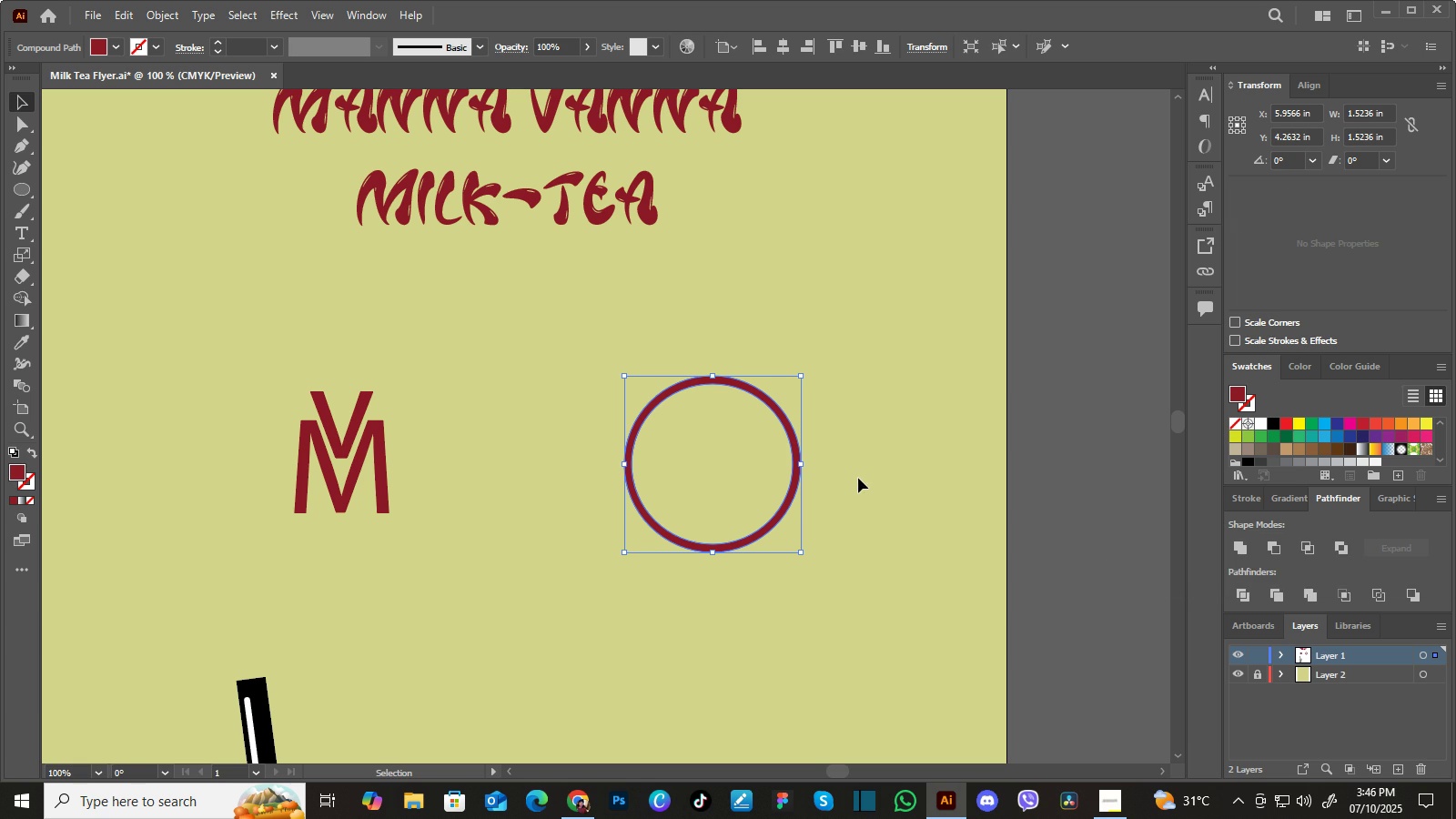 
left_click([858, 478])